 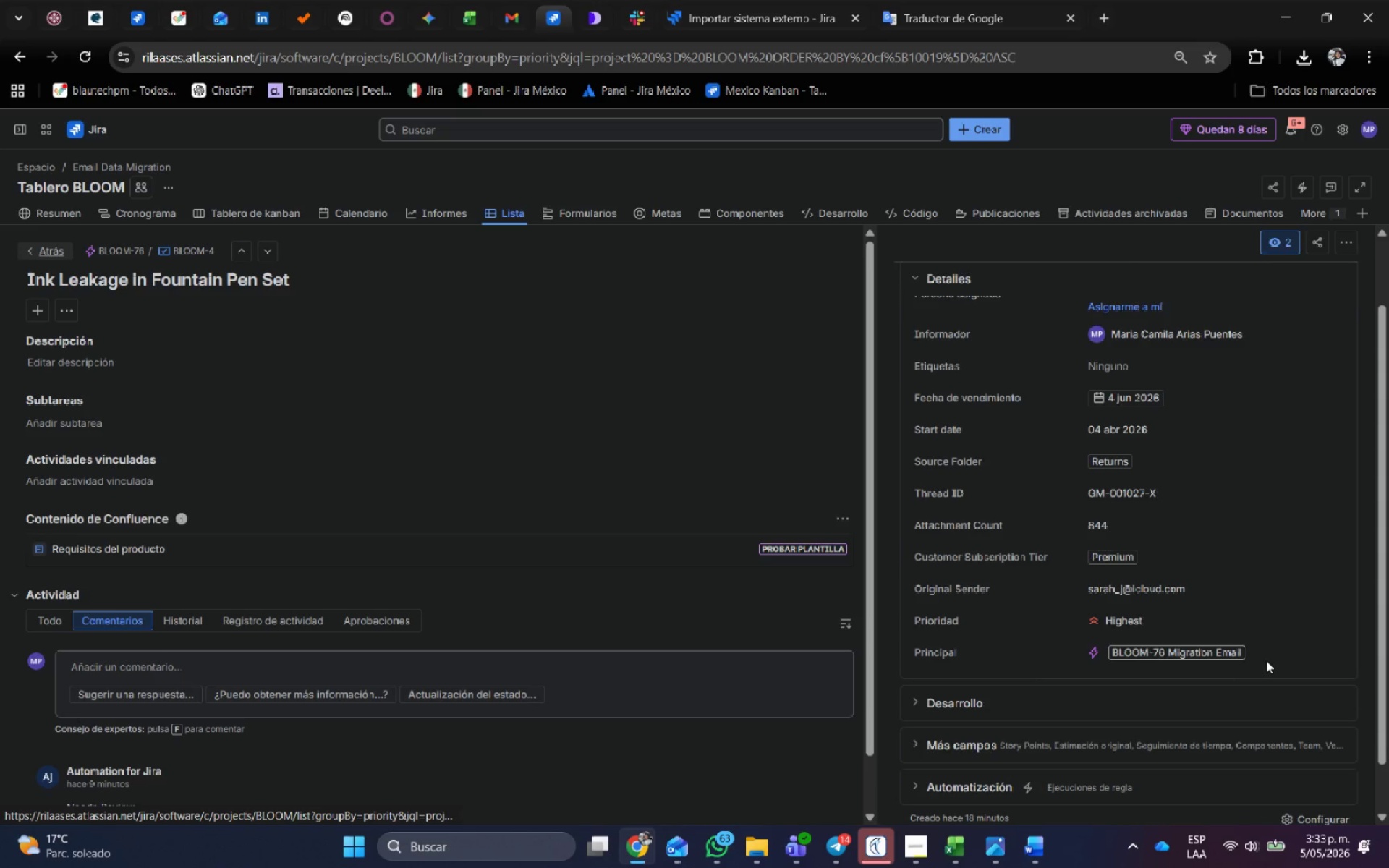 
left_click([65, 355])
 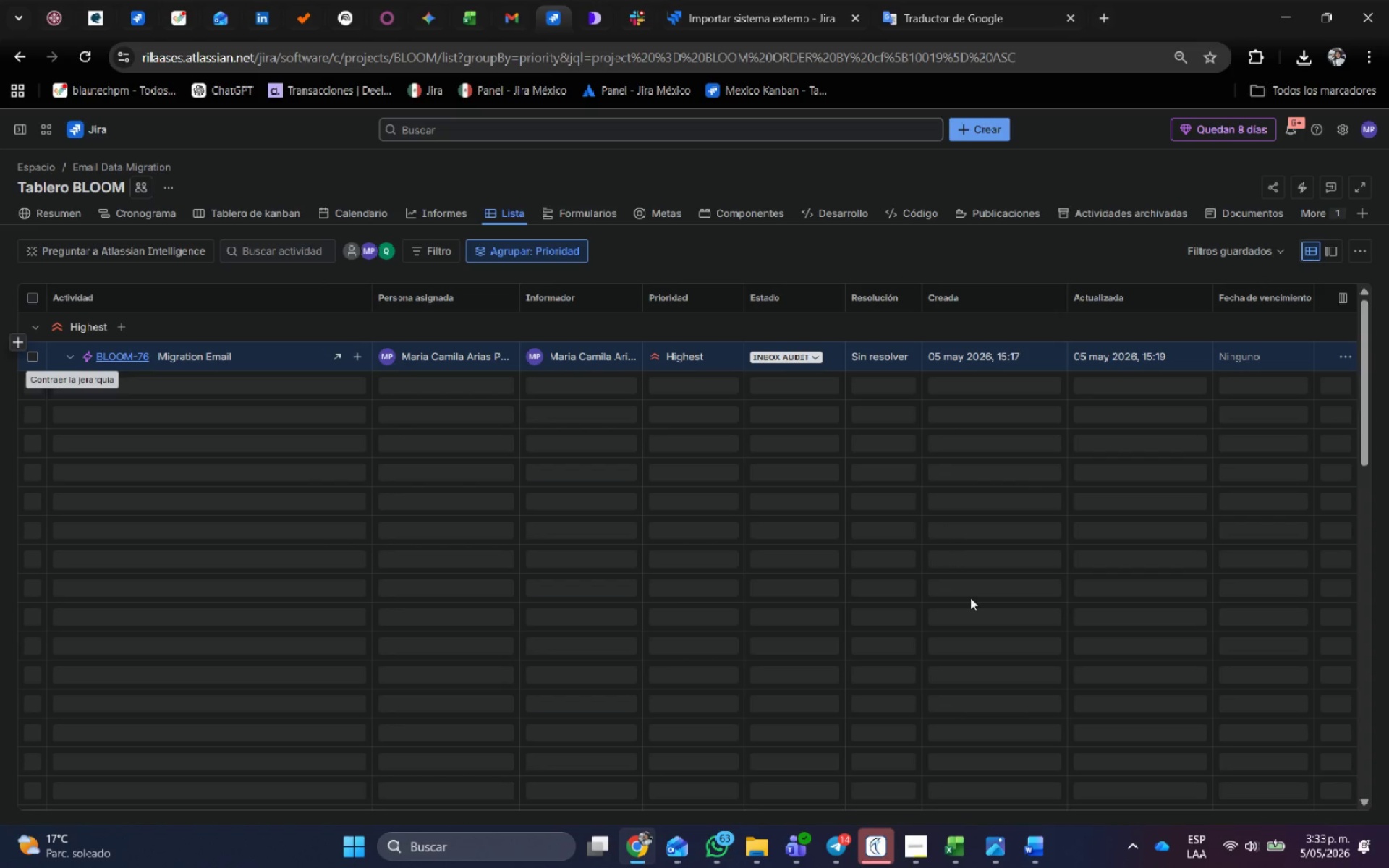 
scroll: coordinate [980, 595], scroll_direction: none, amount: 0.0
 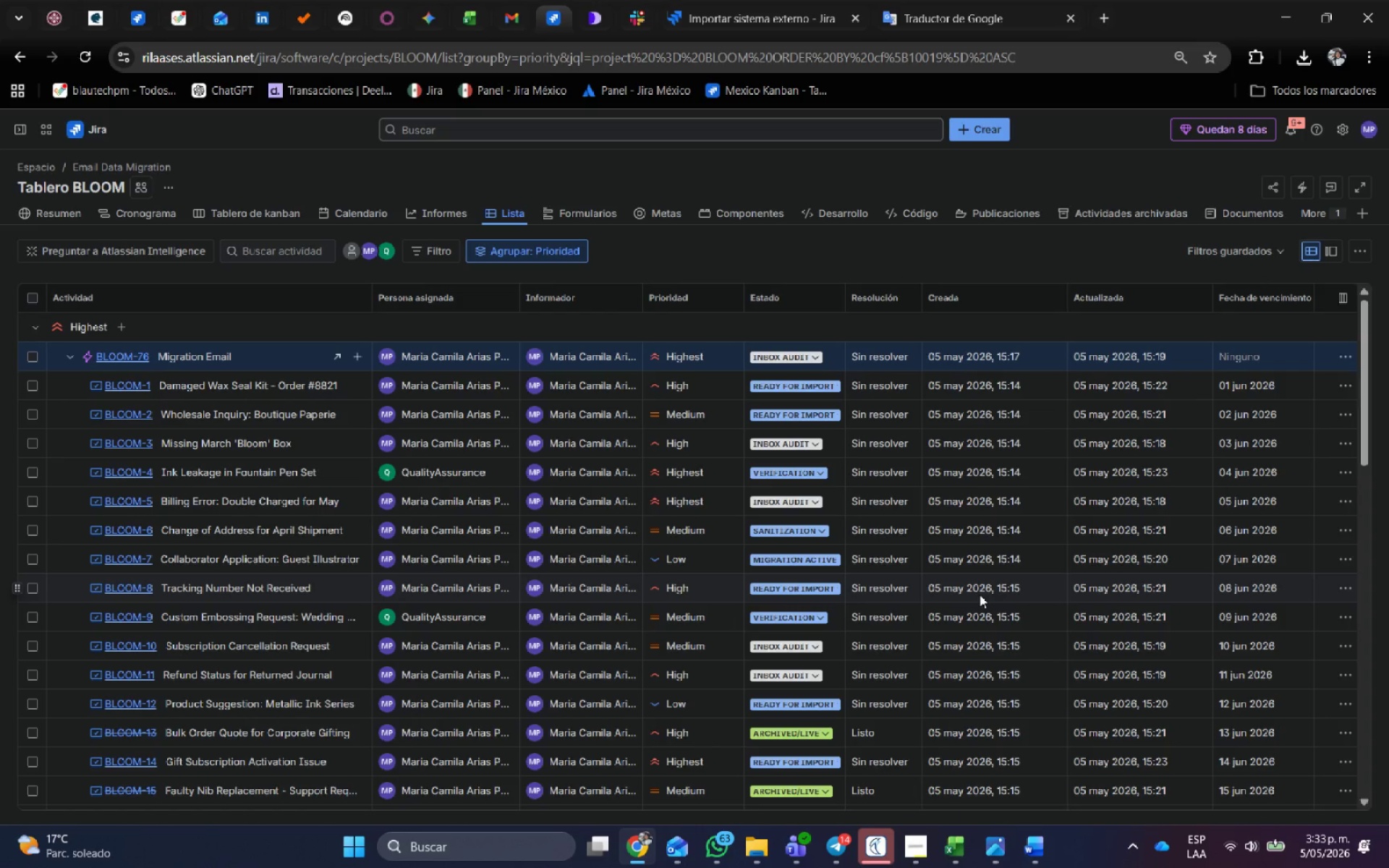 
key(Meta+Shift+ShiftLeft)
 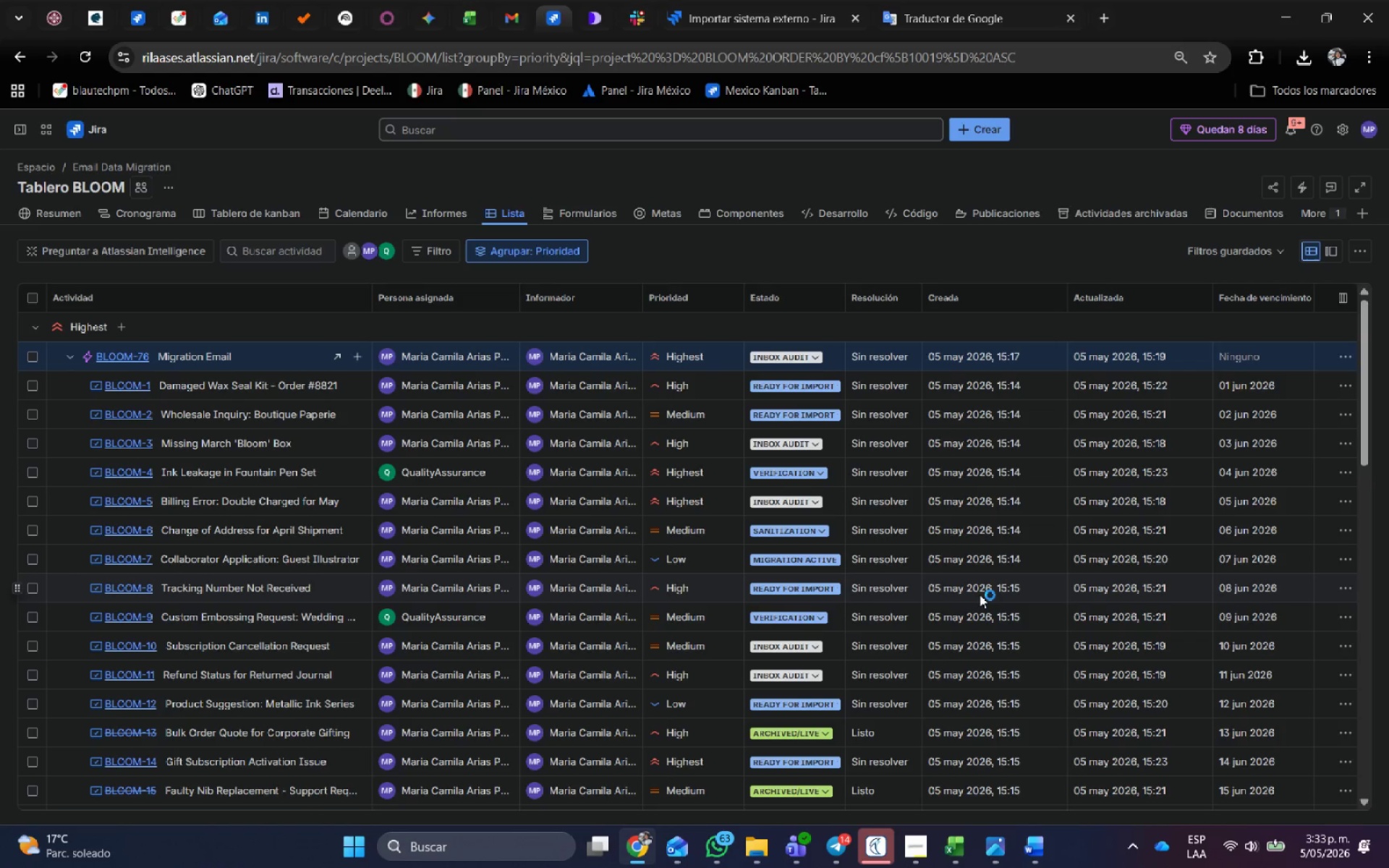 
key(Meta+Shift+S)
 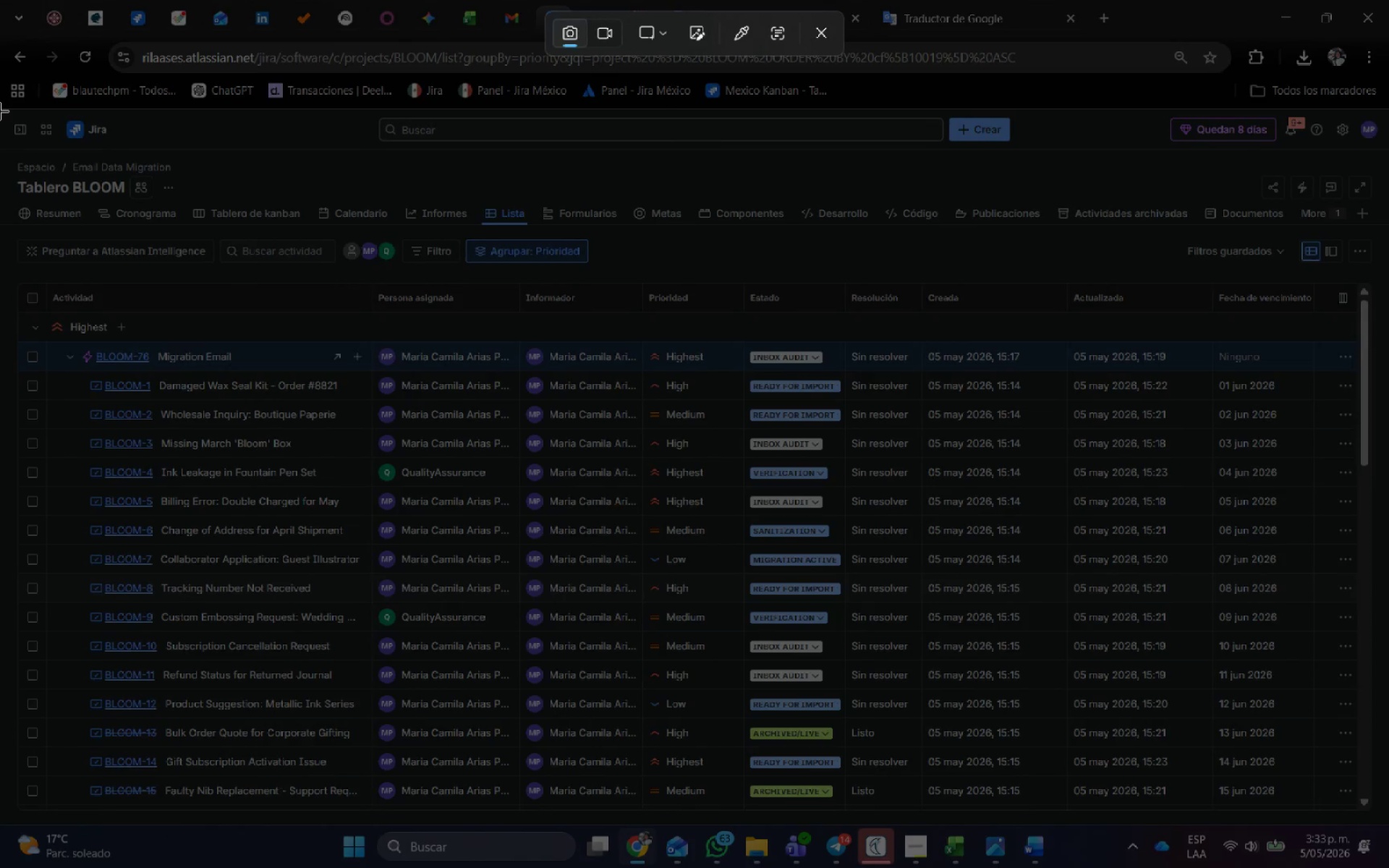 
left_click_drag(start_coordinate=[0, 111], to_coordinate=[1388, 825])
 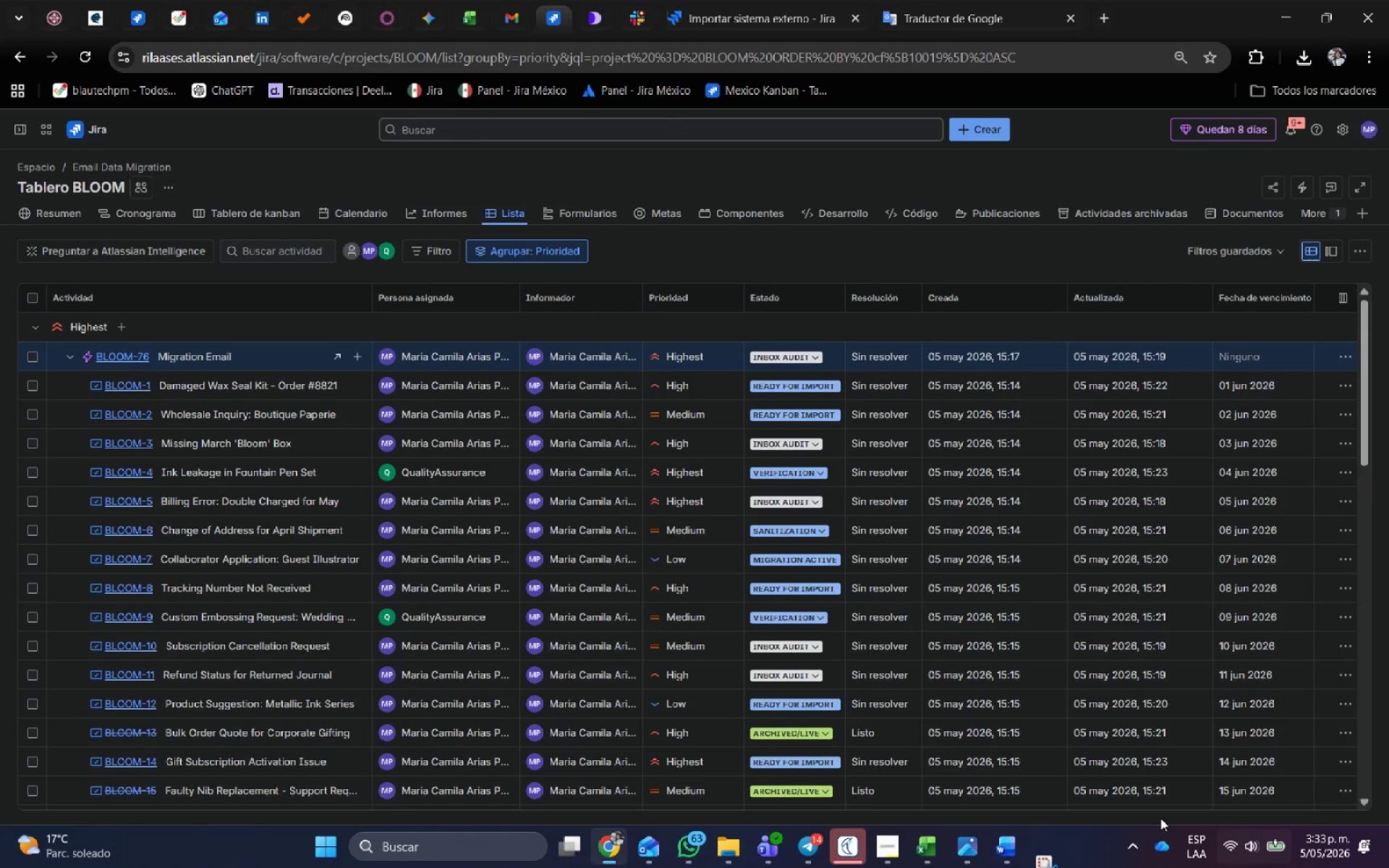 
key(Alt+AltLeft)
 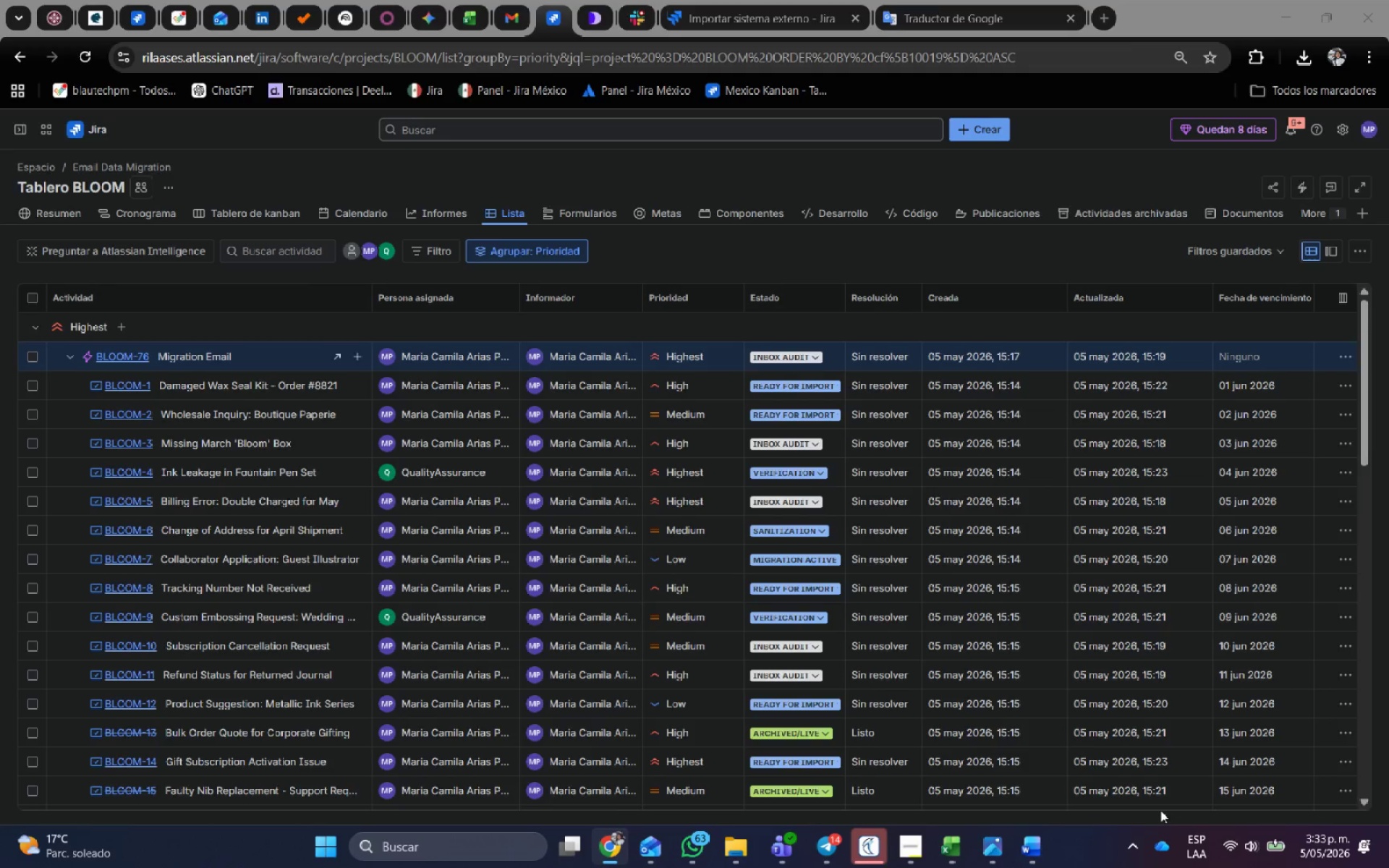 
key(Alt+Tab)
 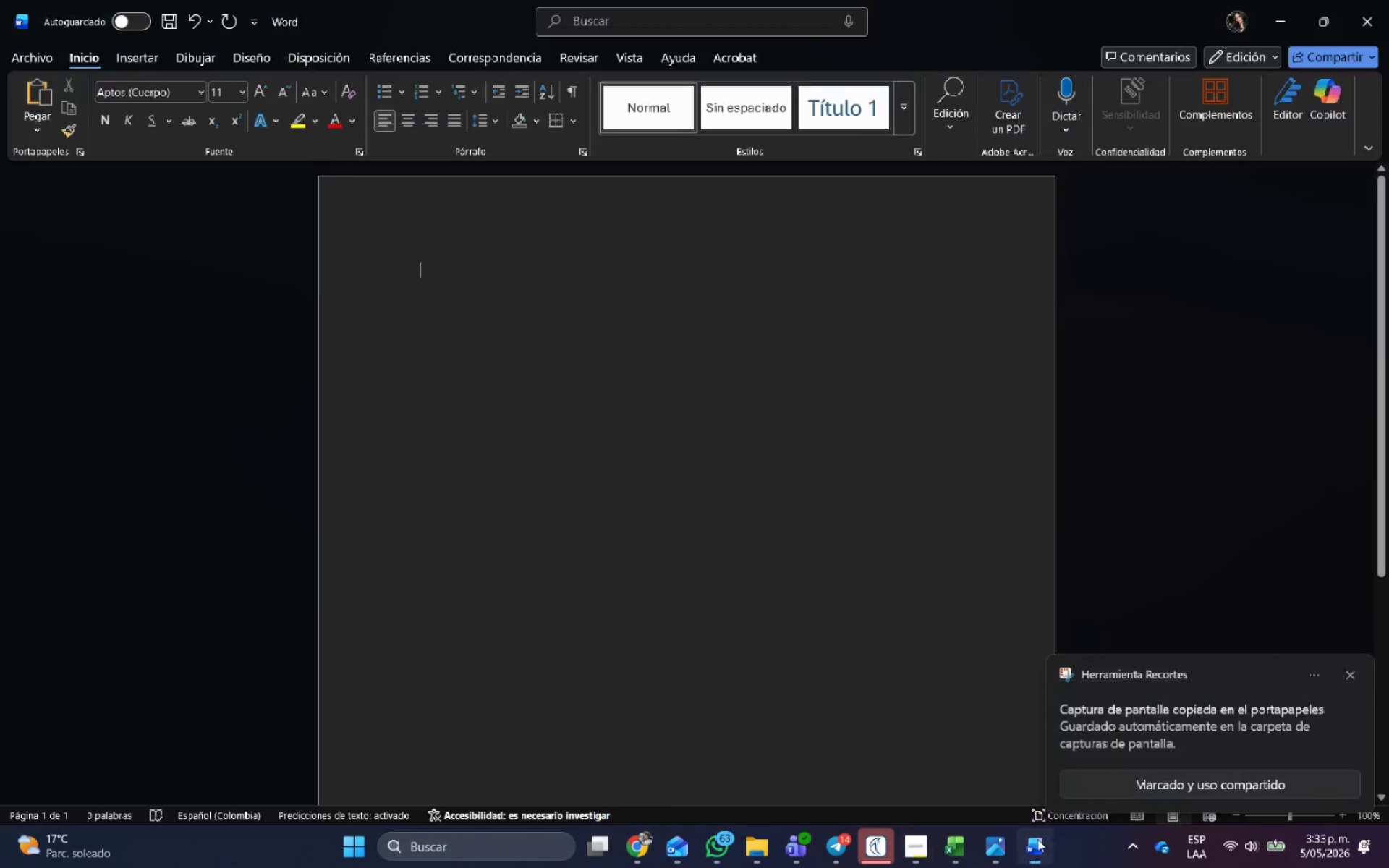 
key(Control+V)
 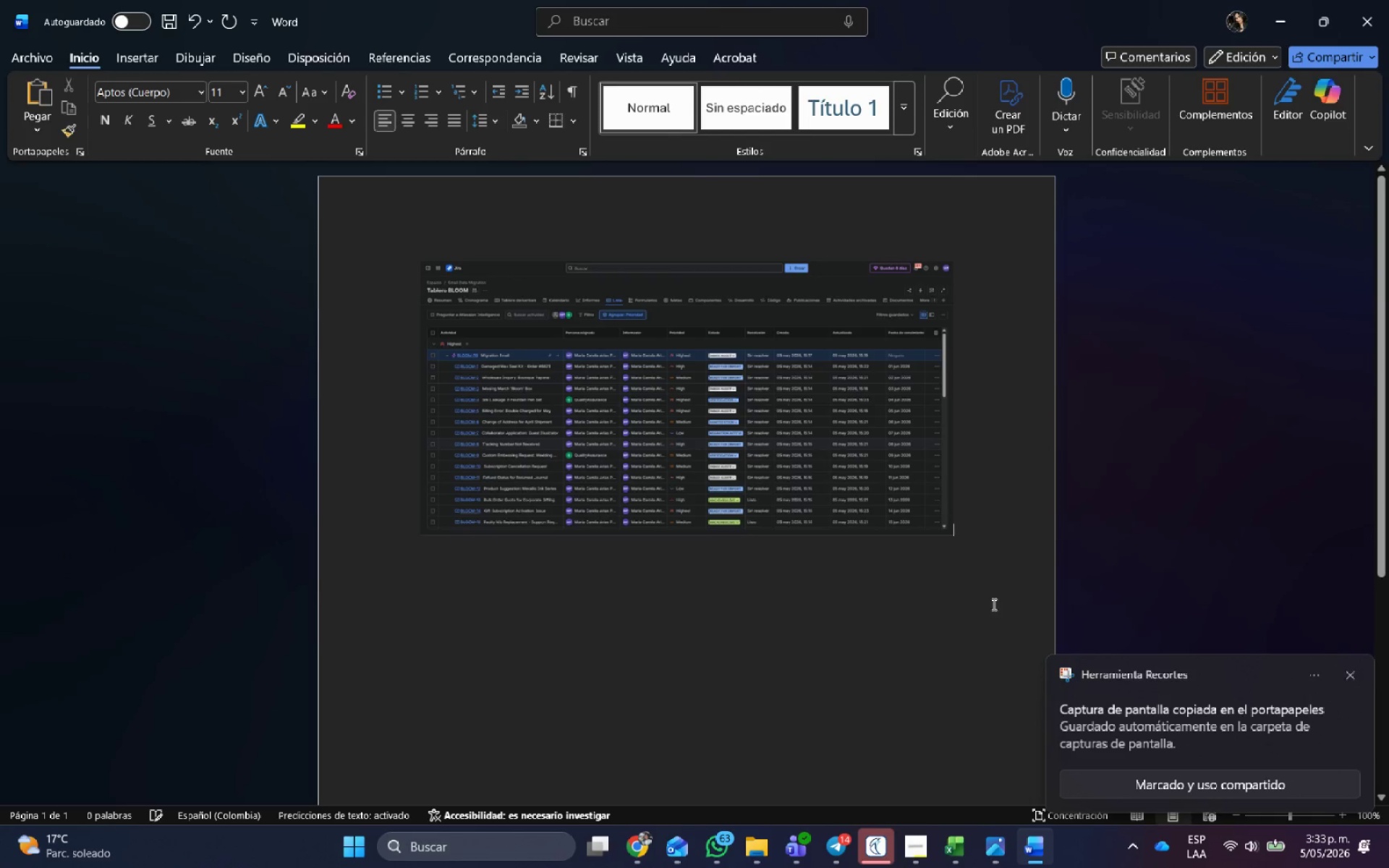 
key(Alt+Tab)